 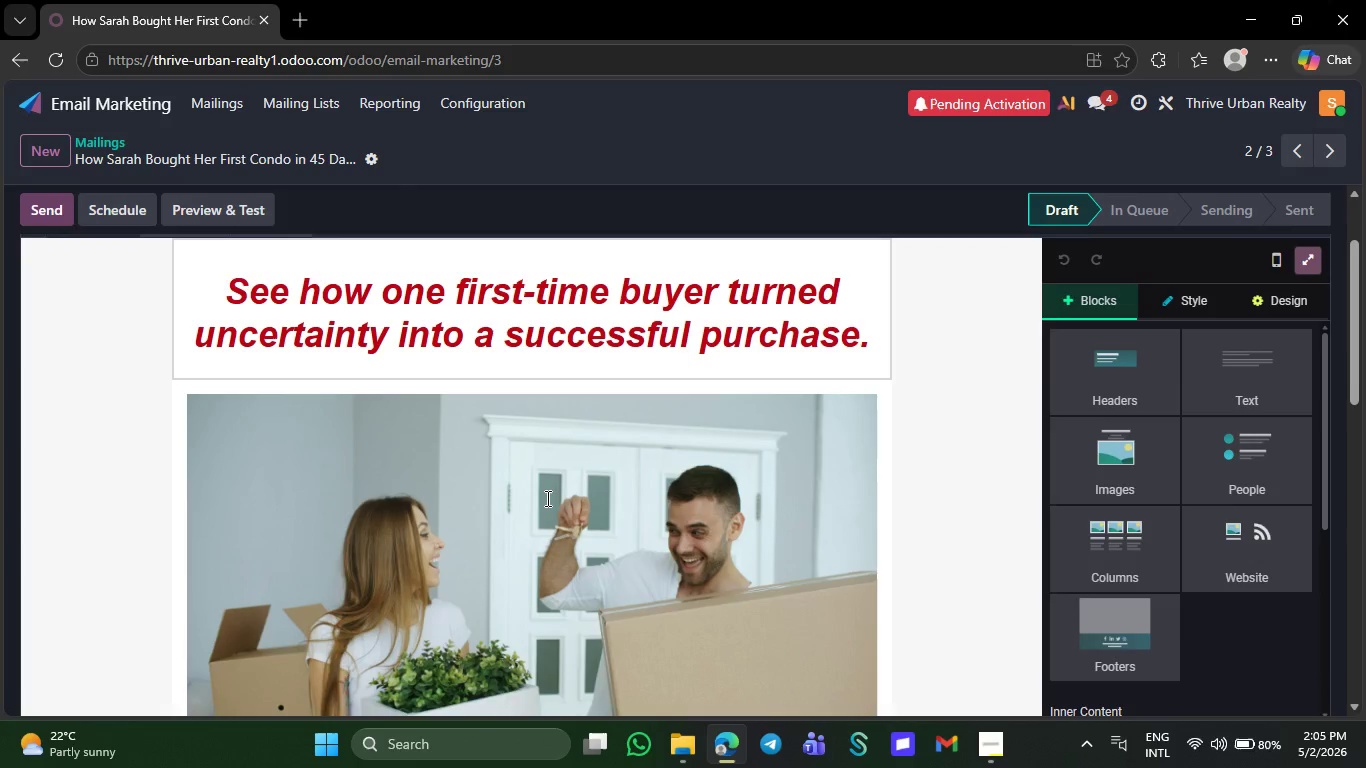 
left_click([220, 95])
 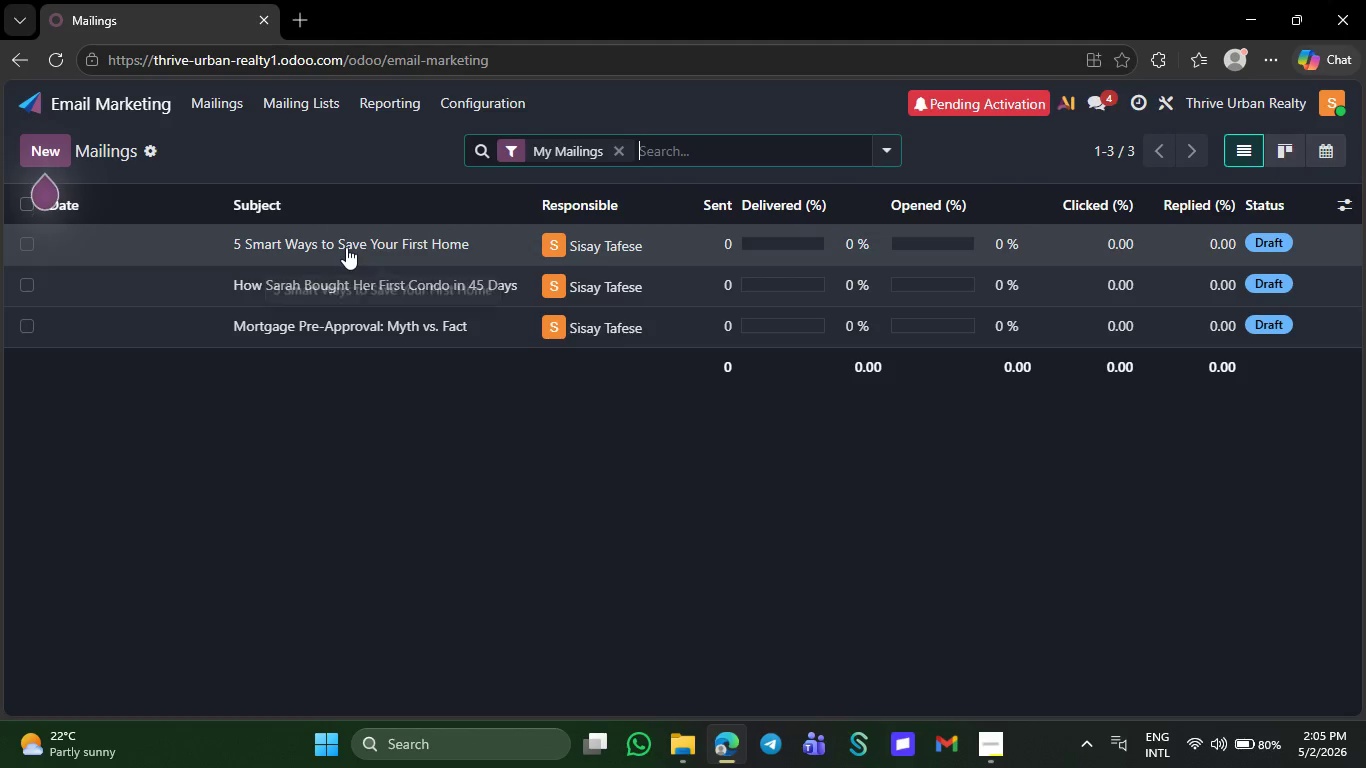 
left_click([346, 247])
 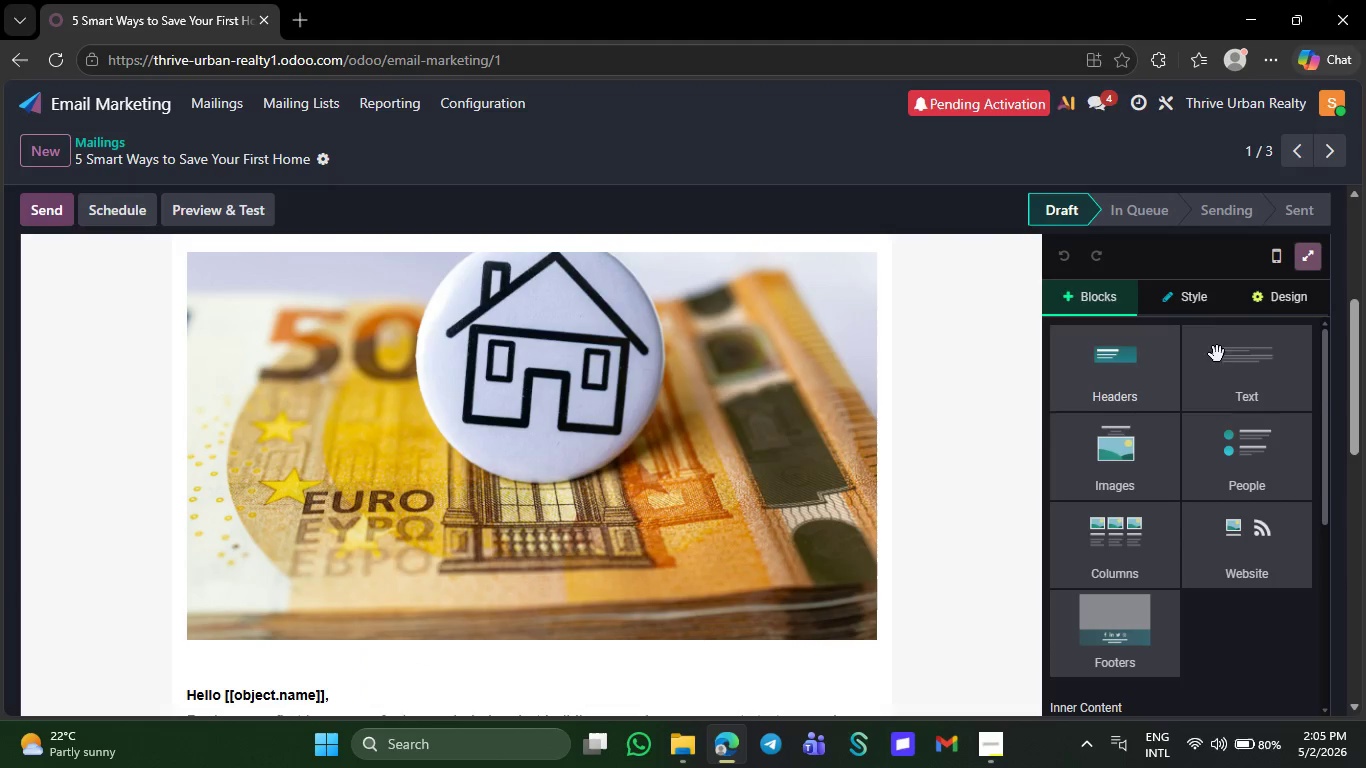 
wait(5.94)
 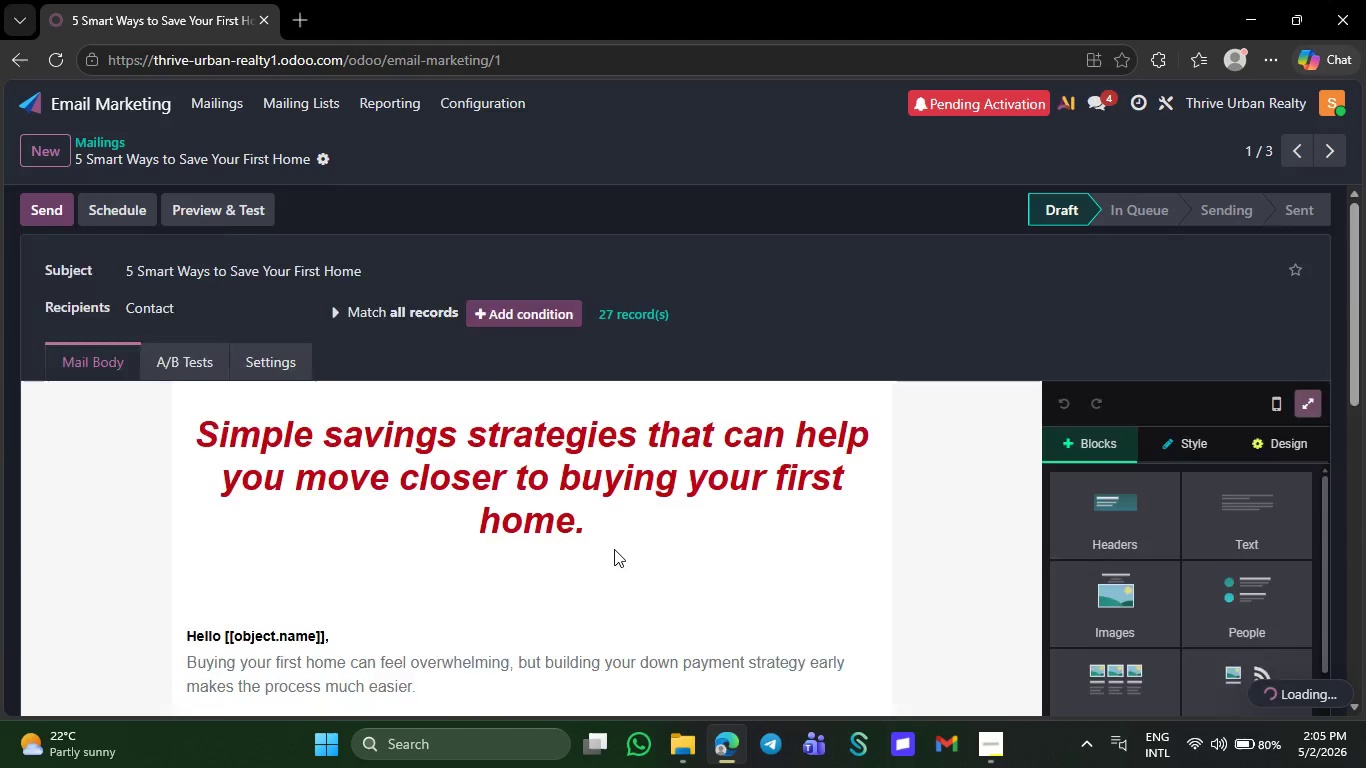 
left_click([1307, 250])
 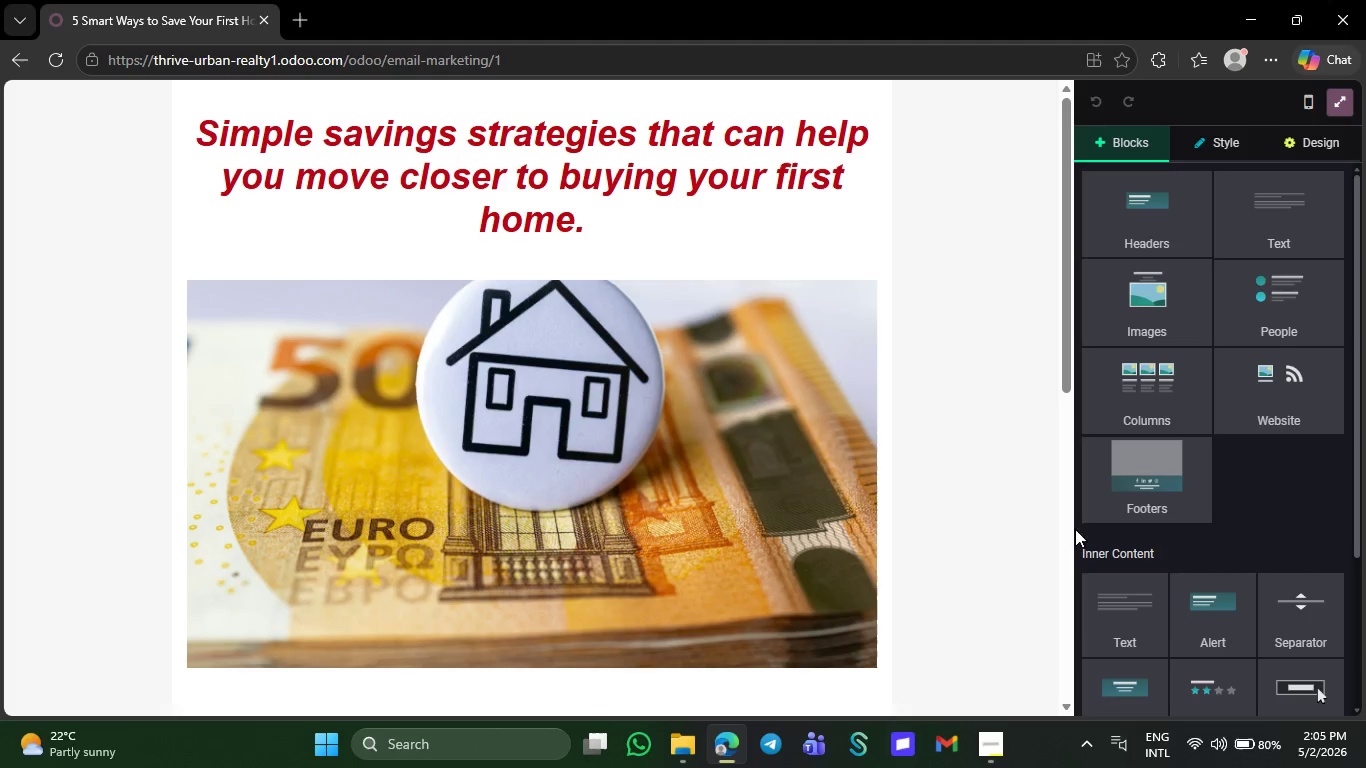 
wait(6.06)
 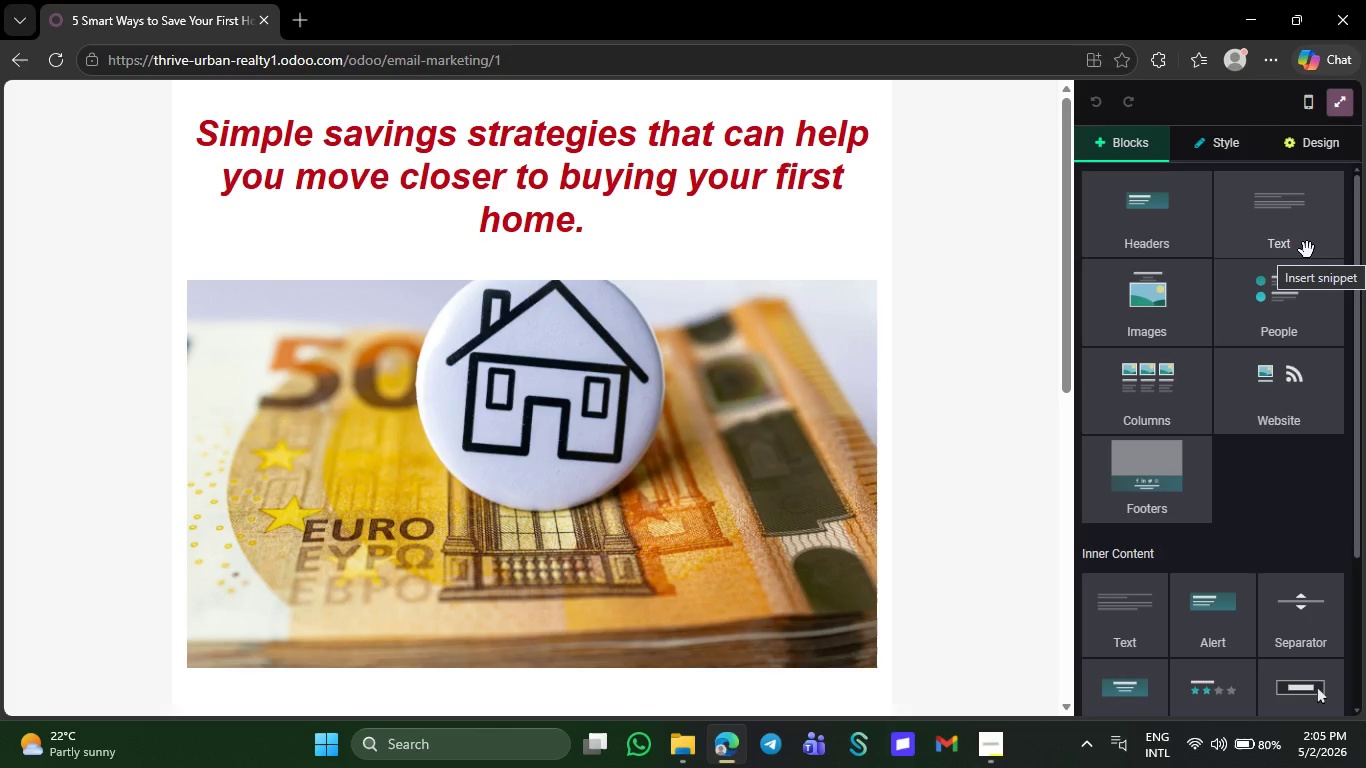 
left_click([990, 758])